 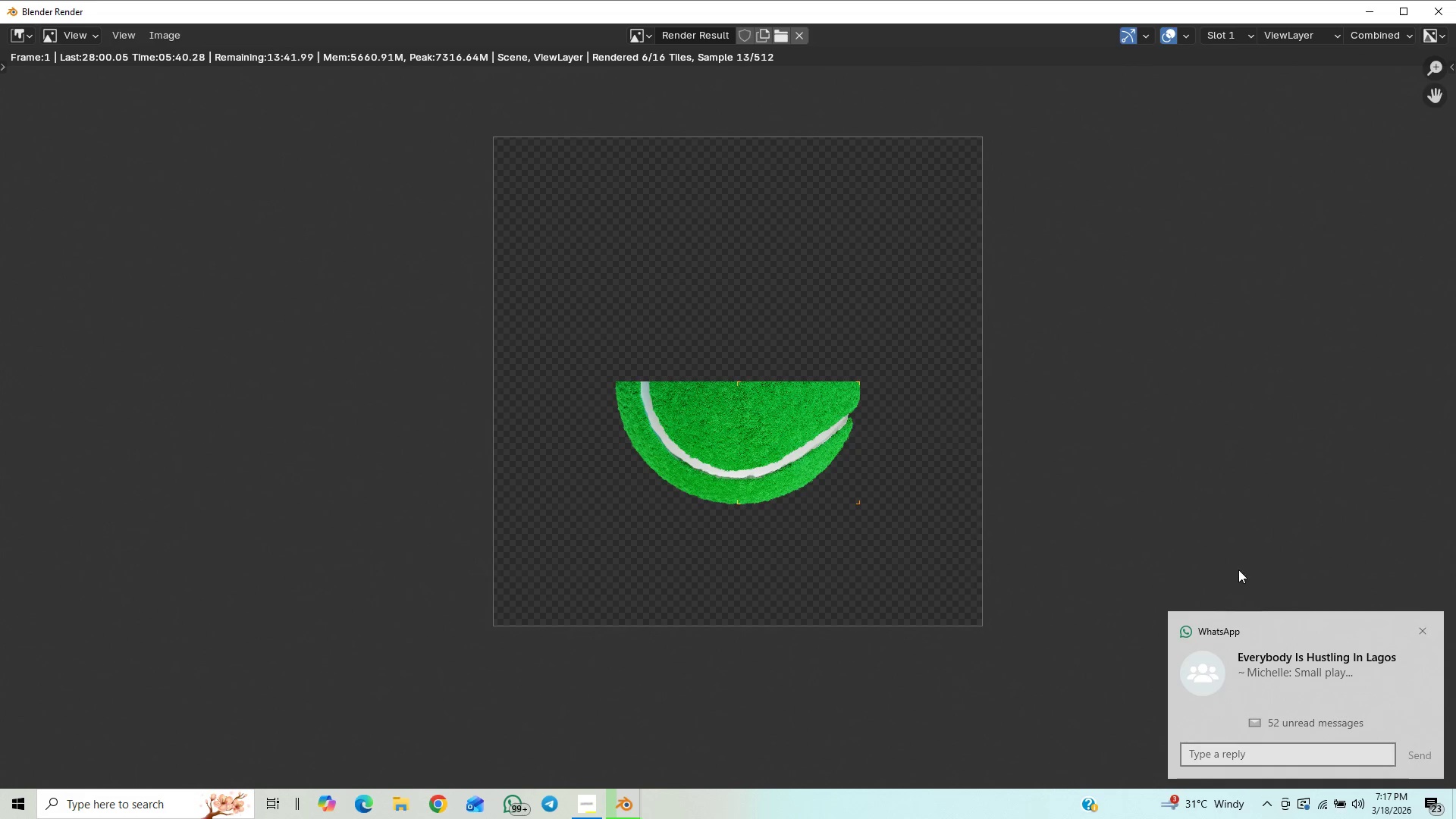 
left_click([1419, 632])
 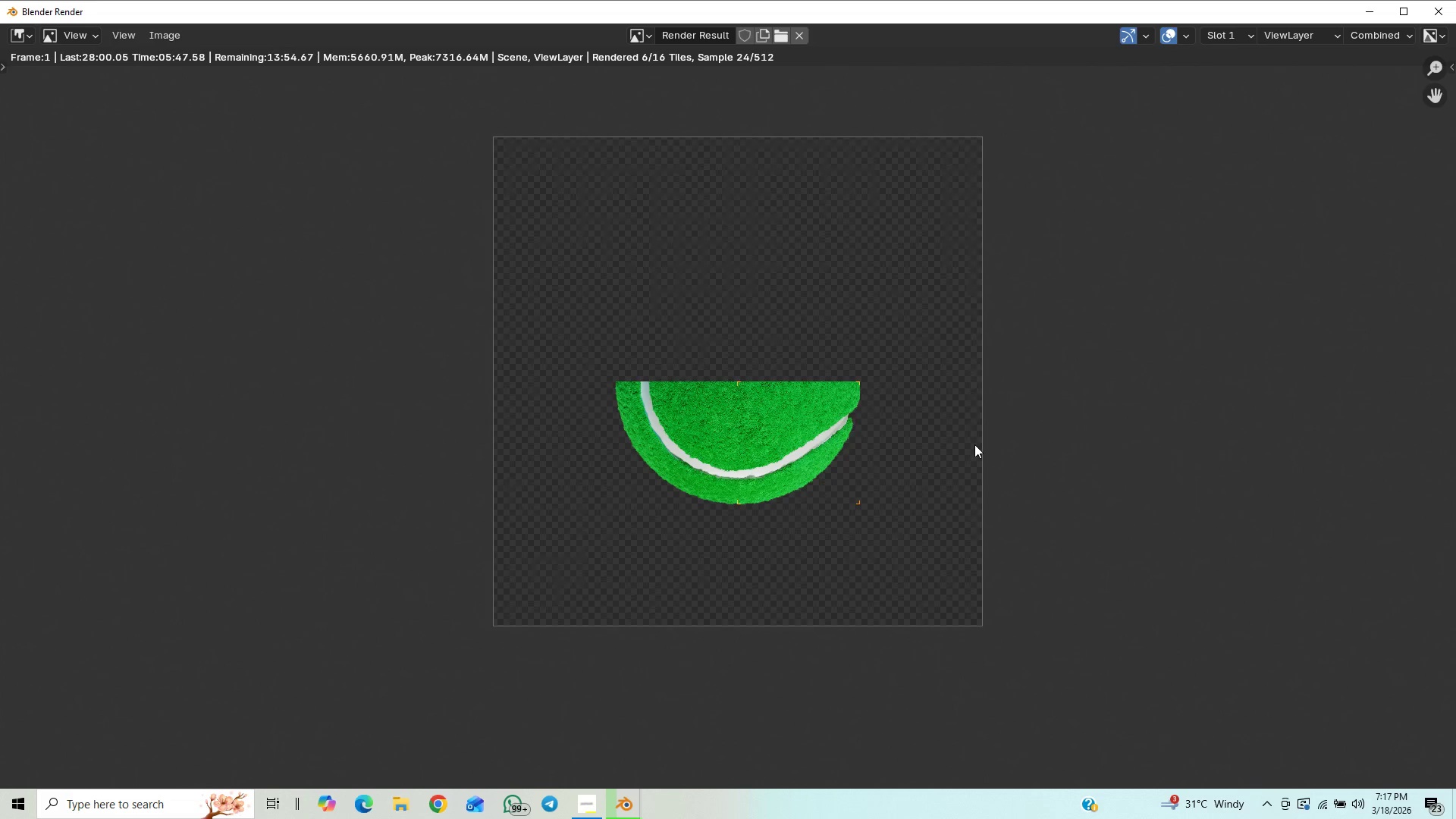 
scroll: coordinate [978, 448], scroll_direction: up, amount: 1.0
 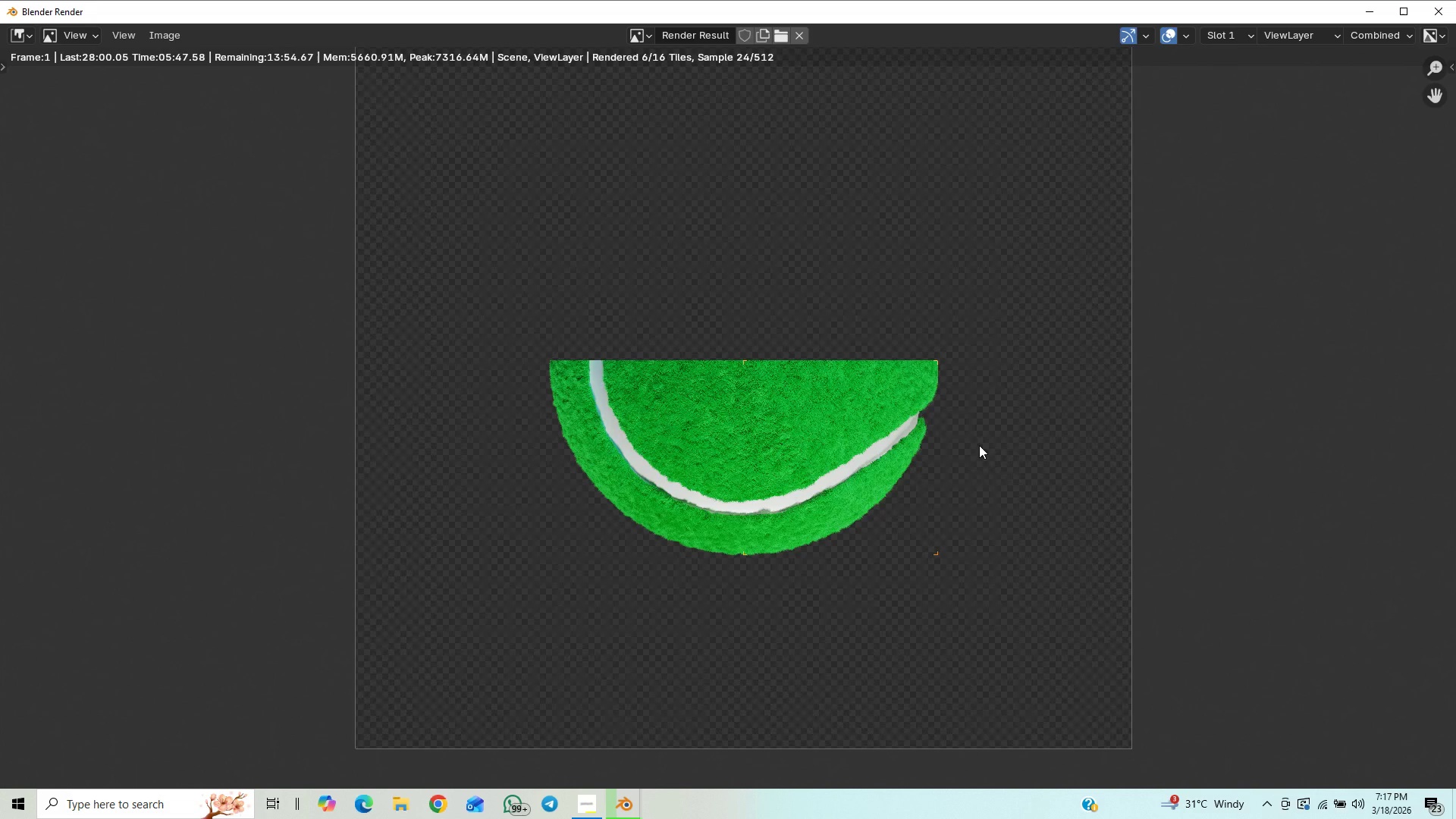 
scroll: coordinate [1001, 445], scroll_direction: down, amount: 2.0
 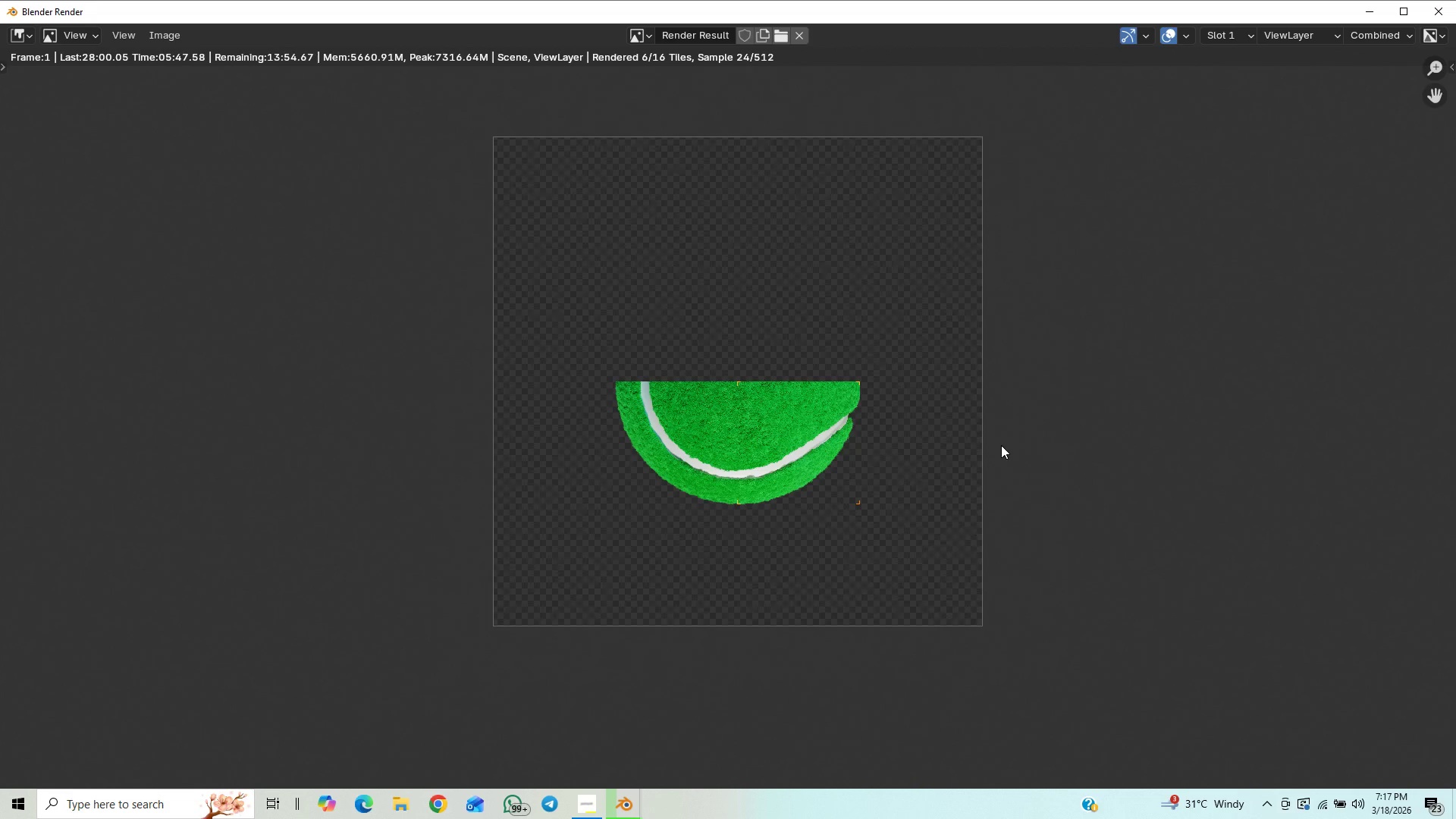 
scroll: coordinate [1001, 445], scroll_direction: up, amount: 12.0
 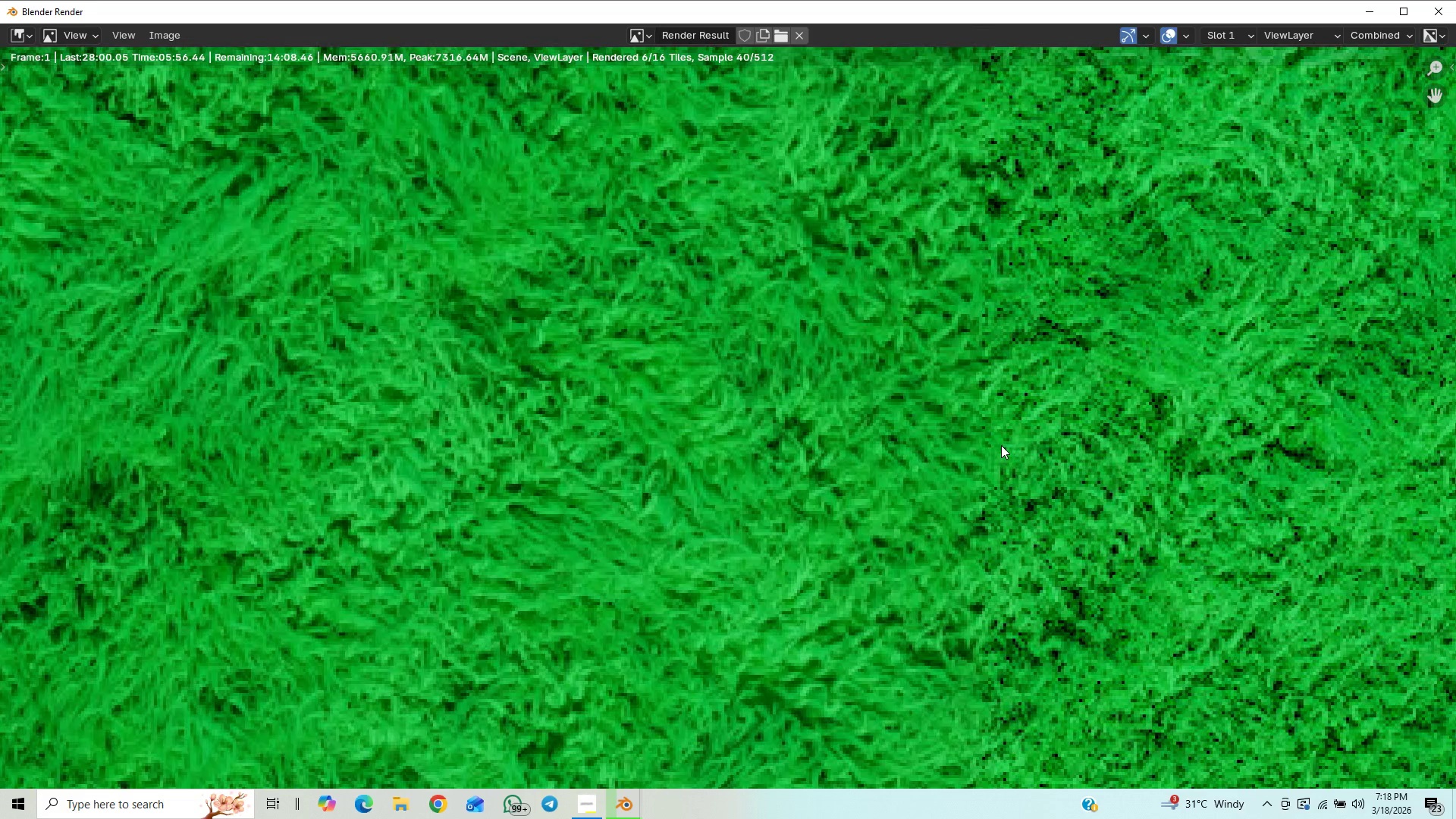 
scroll: coordinate [997, 440], scroll_direction: down, amount: 13.0
 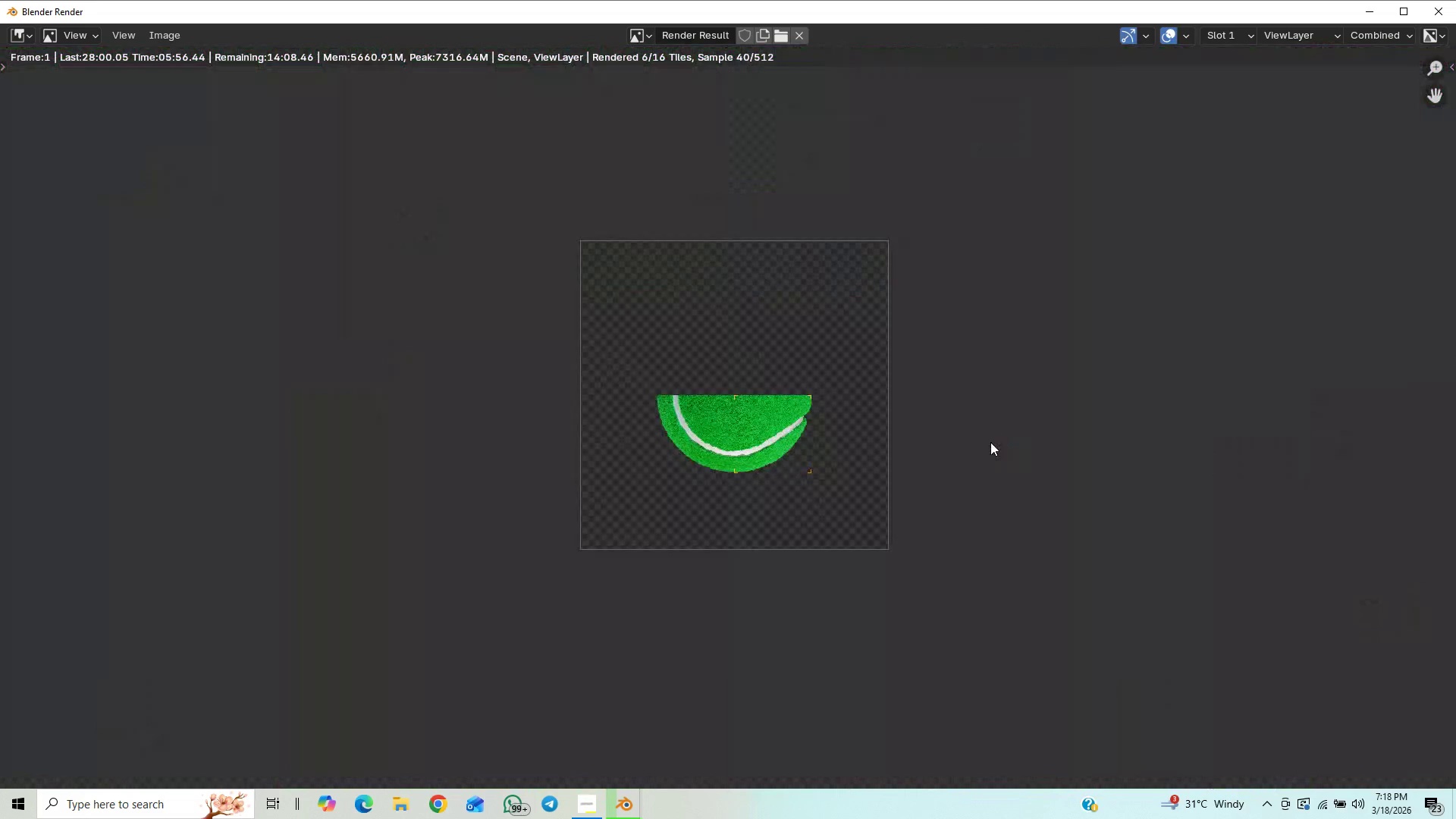 
scroll: coordinate [990, 442], scroll_direction: up, amount: 5.0
 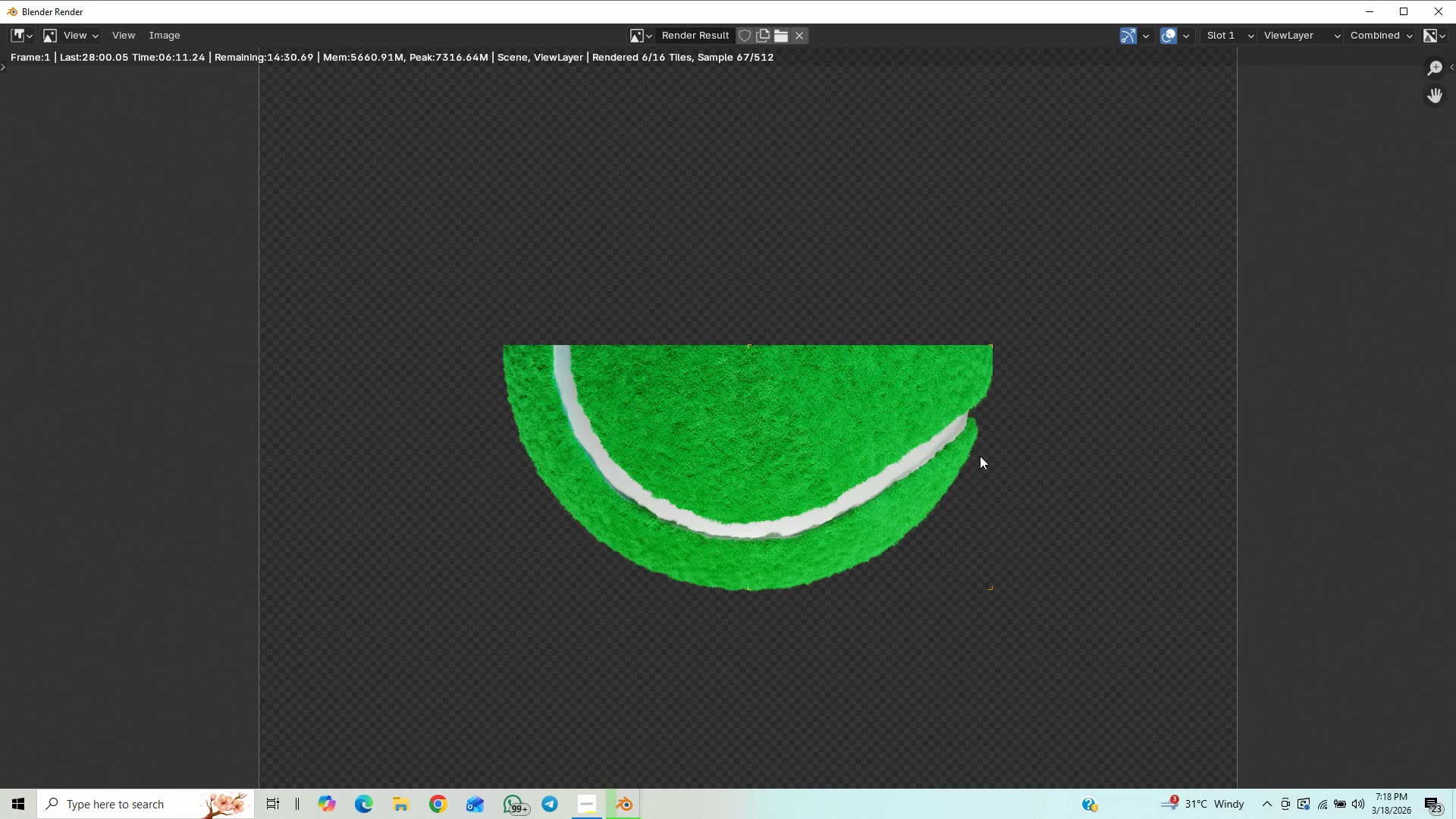 
wait(5.92)
 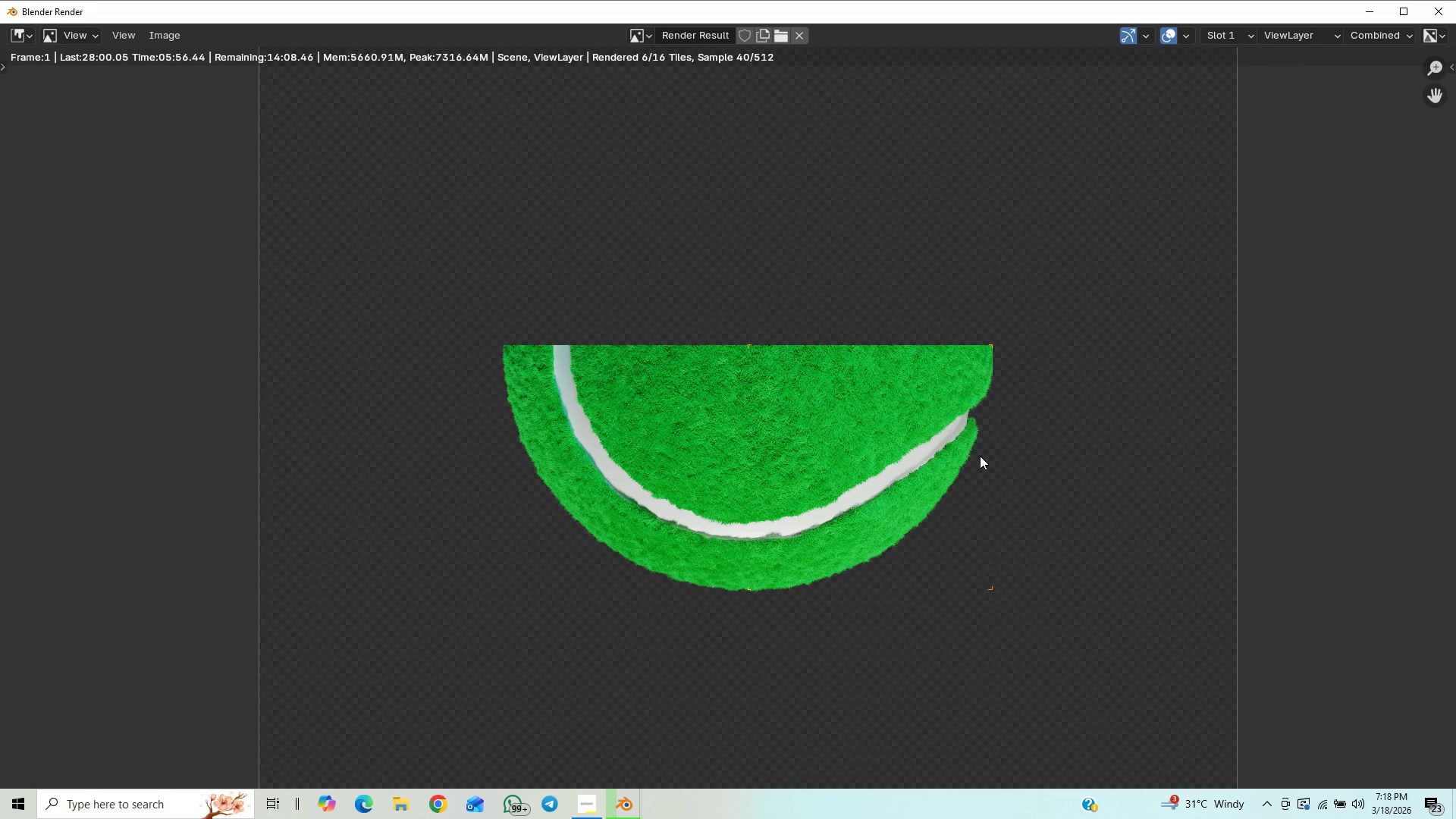 
scroll: coordinate [994, 453], scroll_direction: down, amount: 3.0
 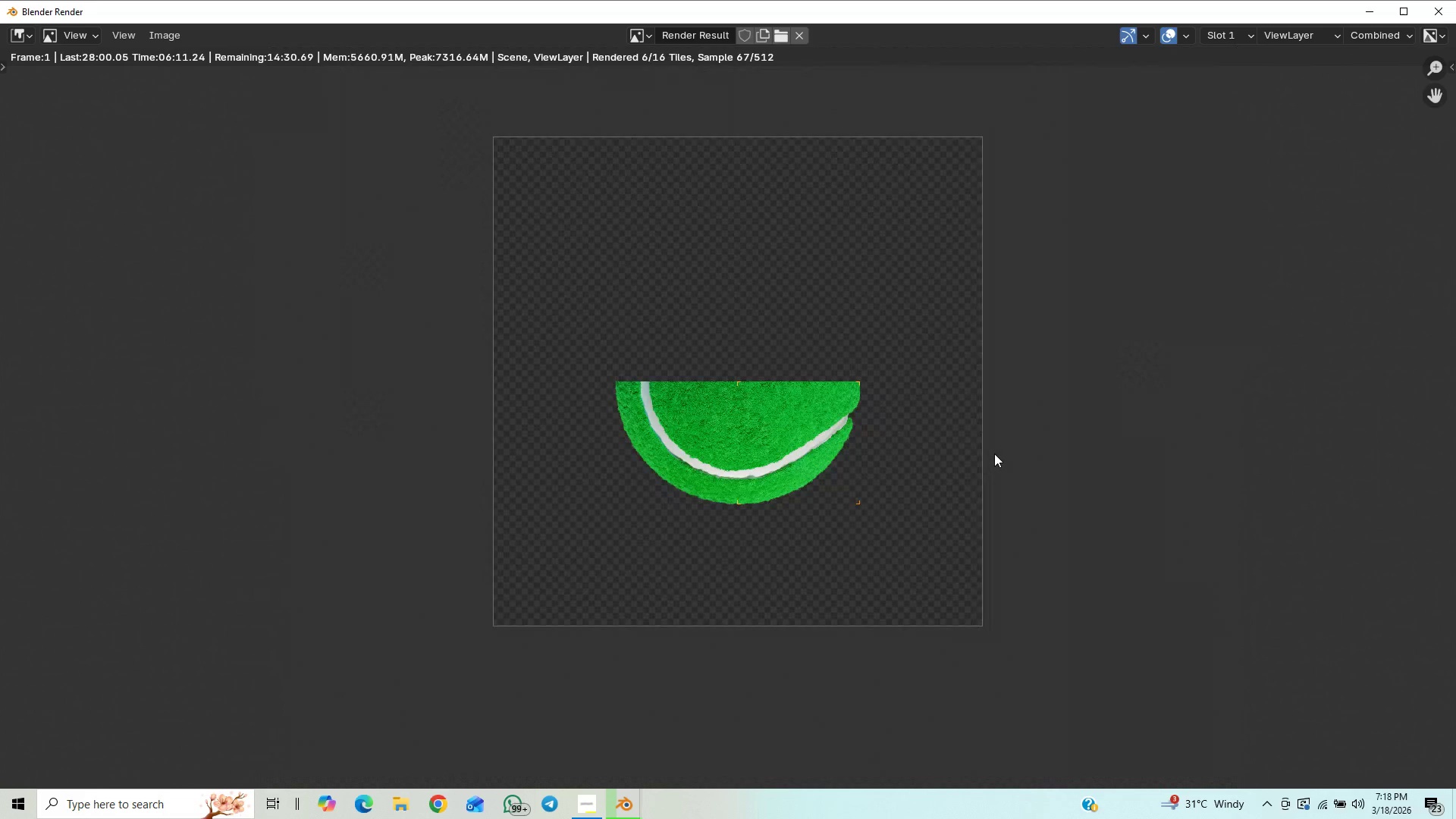 
scroll: coordinate [994, 453], scroll_direction: up, amount: 1.0
 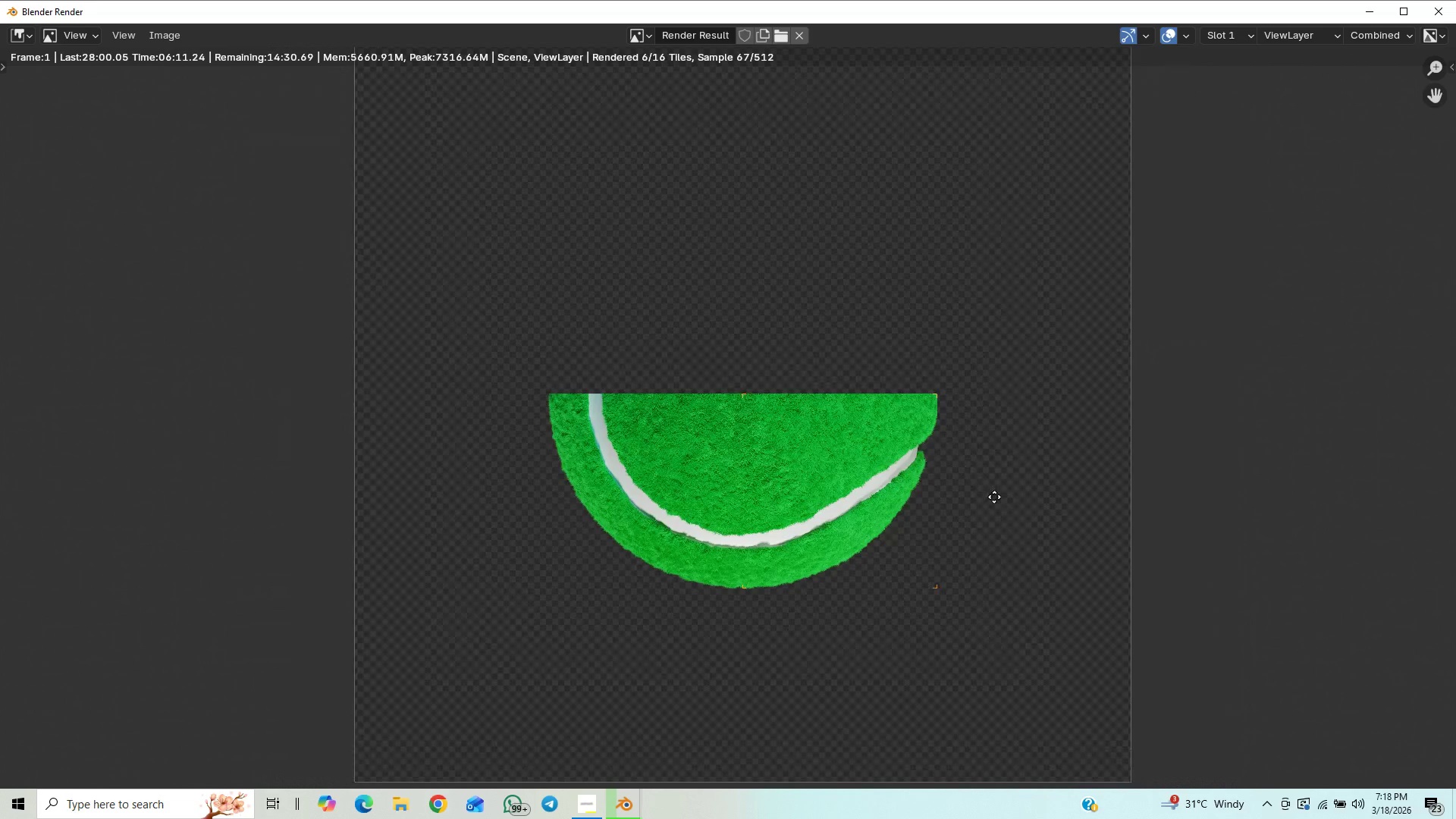 
scroll: coordinate [994, 497], scroll_direction: down, amount: 1.0
 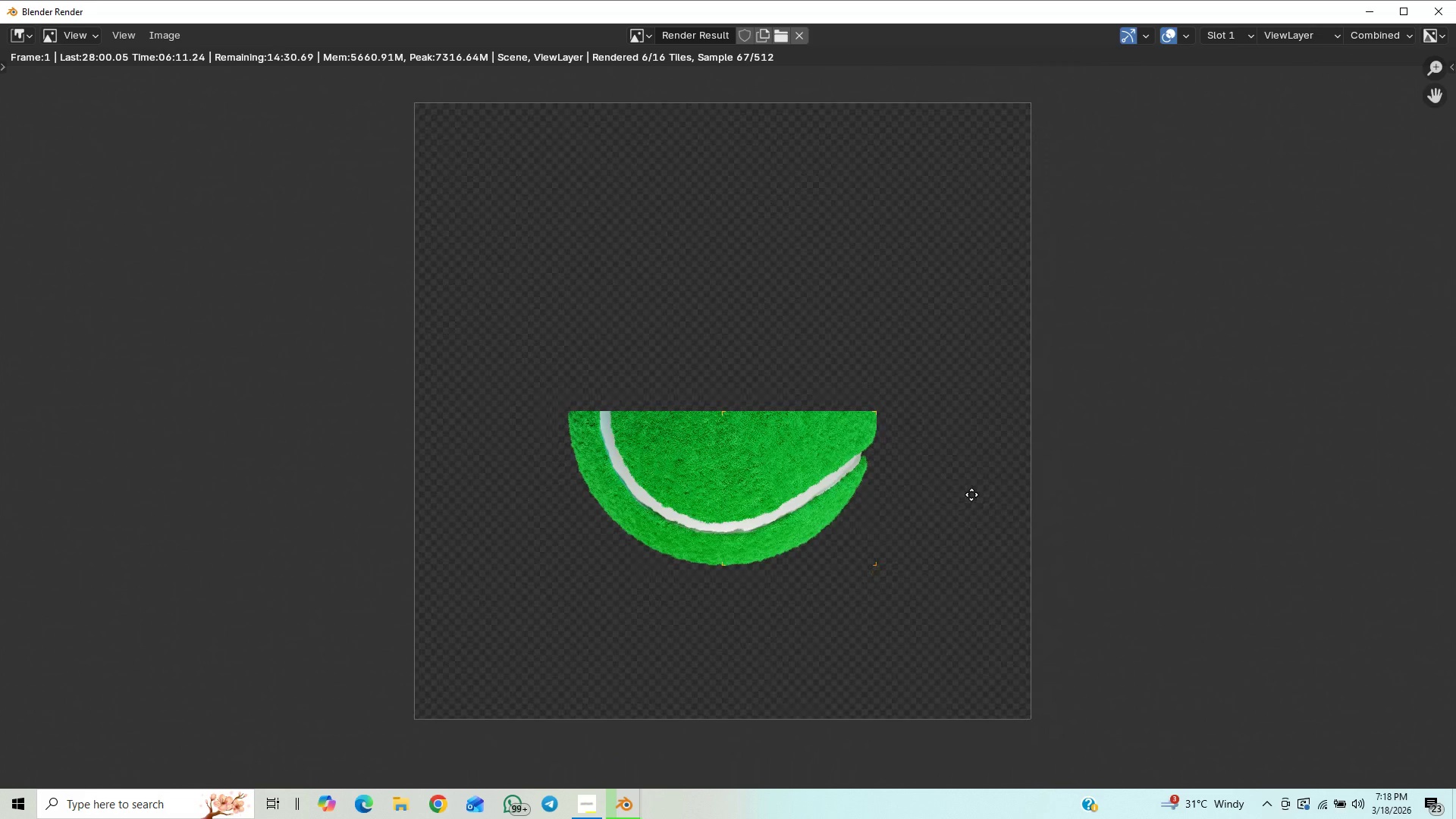 
wait(8.79)
 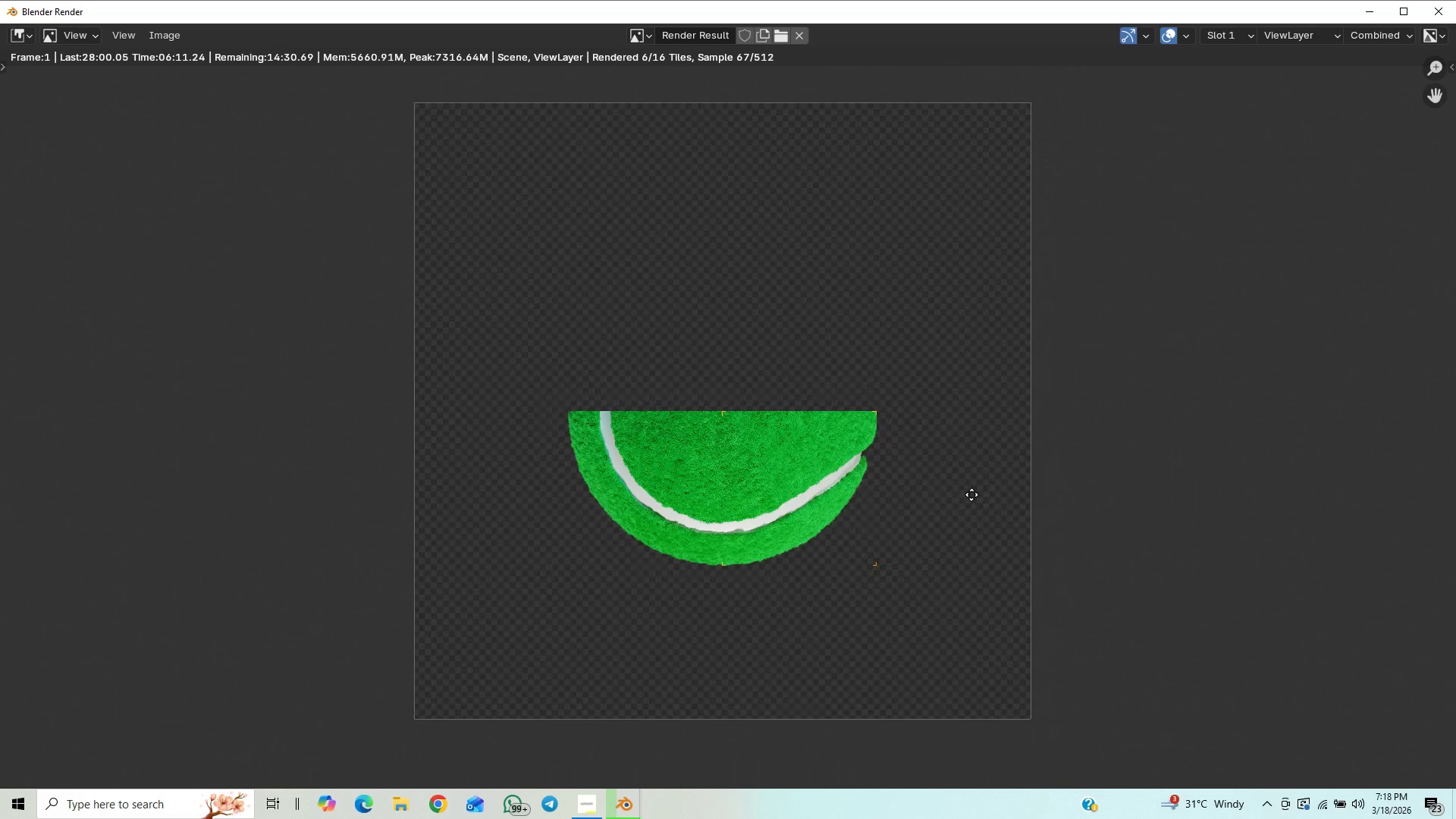 
scroll: coordinate [963, 500], scroll_direction: down, amount: 1.0
 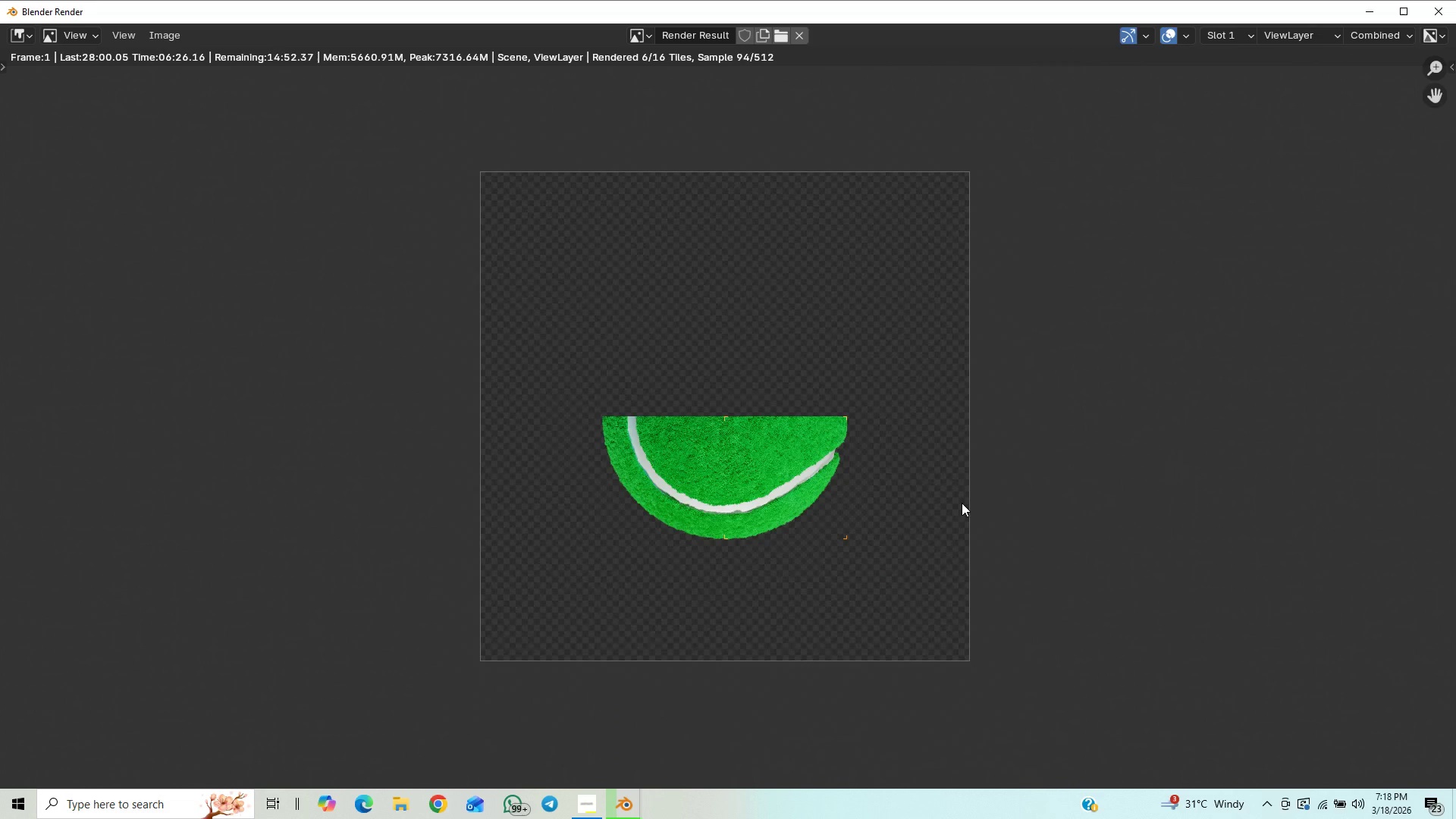 
scroll: coordinate [960, 503], scroll_direction: up, amount: 1.0
 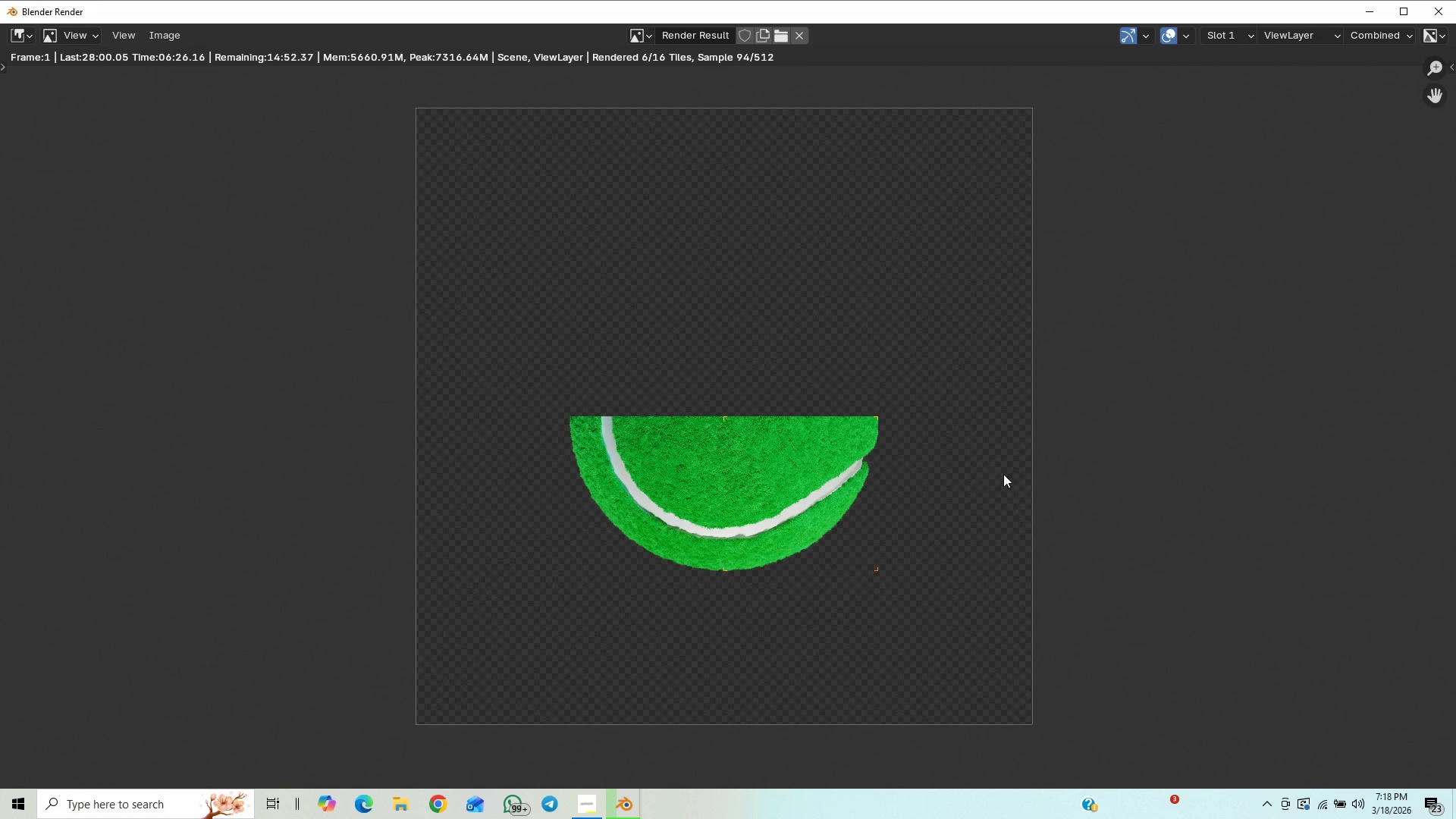 
wait(17.11)
 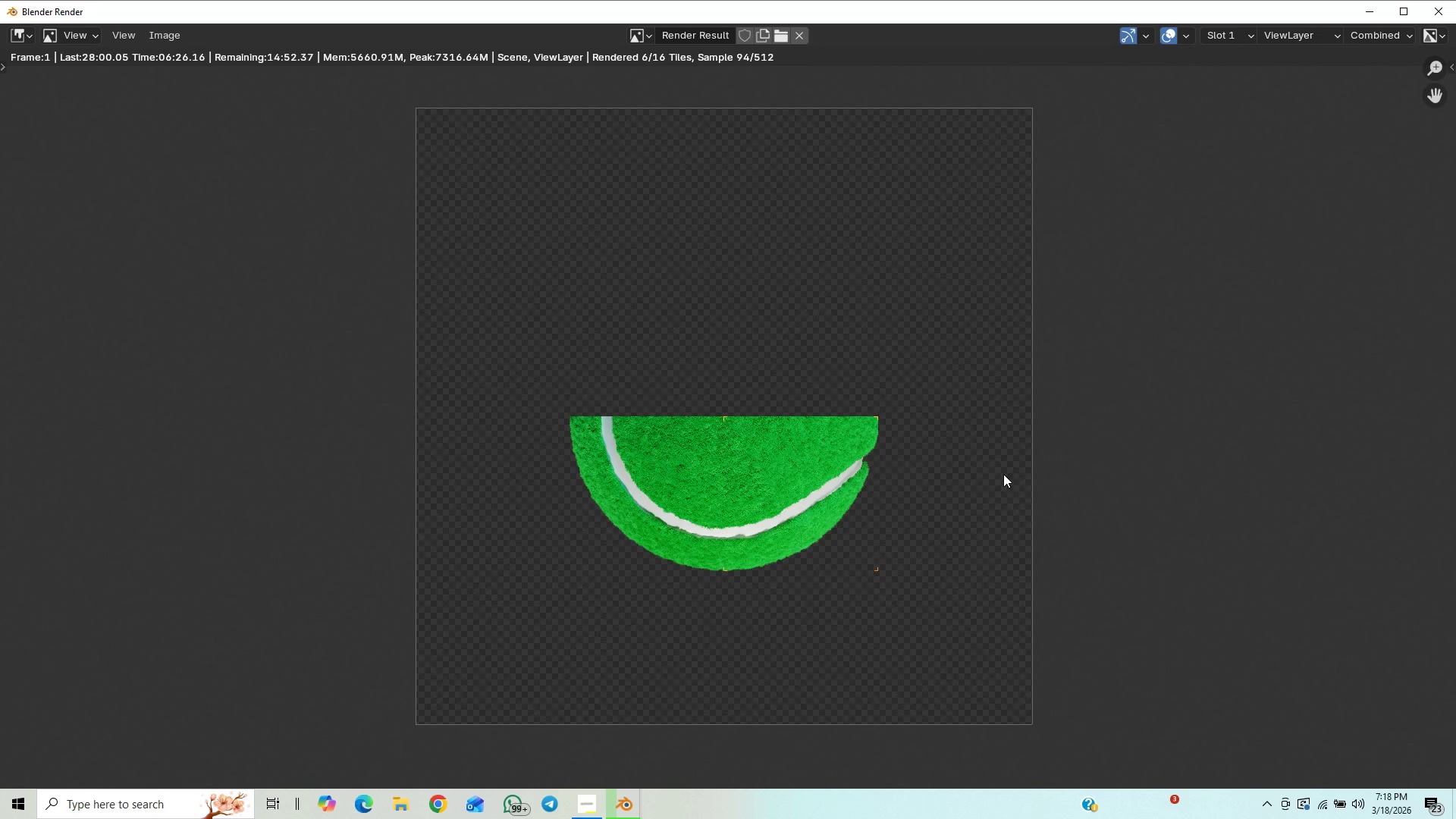 
scroll: coordinate [1005, 477], scroll_direction: down, amount: 1.0
 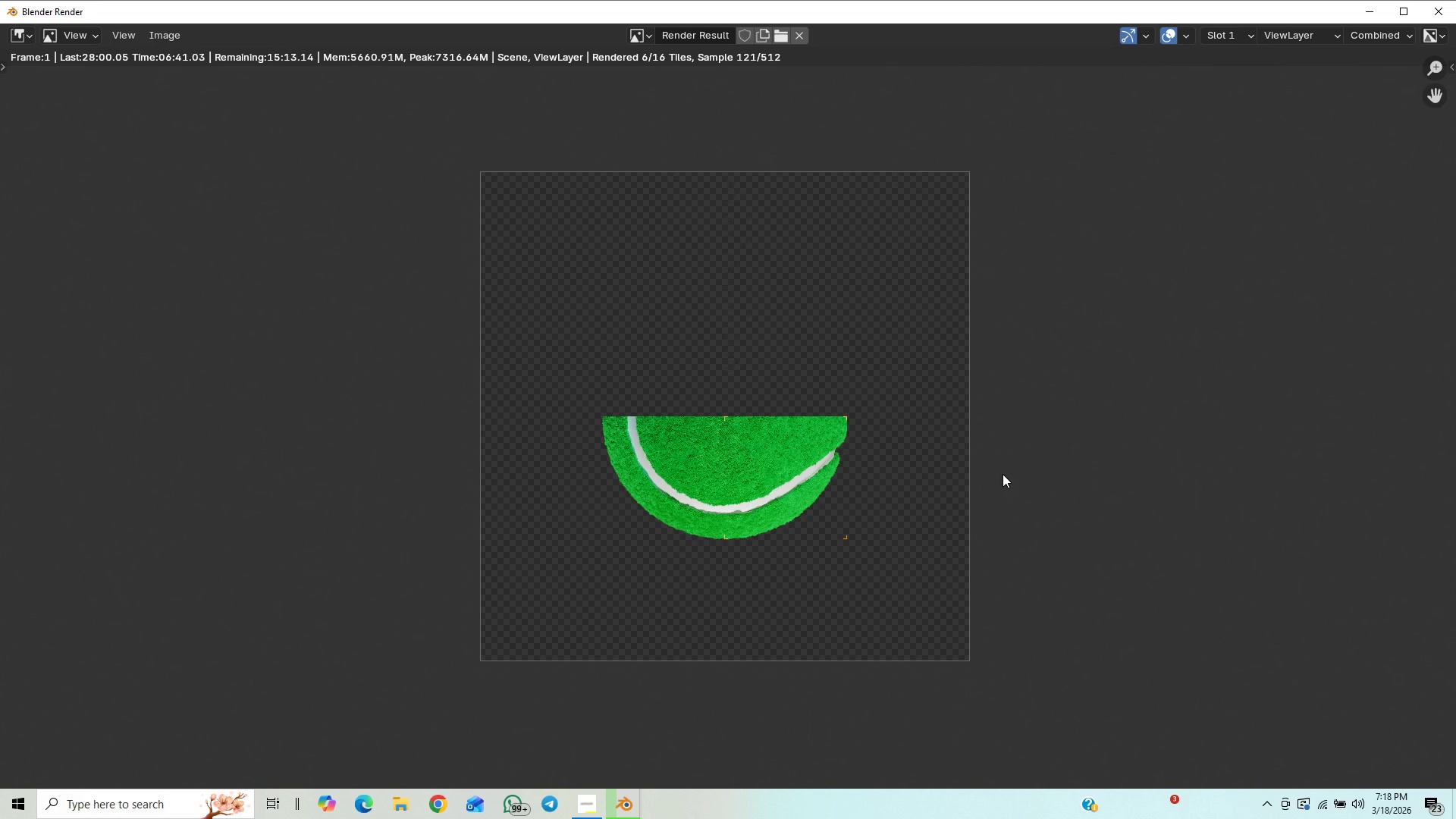 
scroll: coordinate [1003, 474], scroll_direction: up, amount: 3.0
 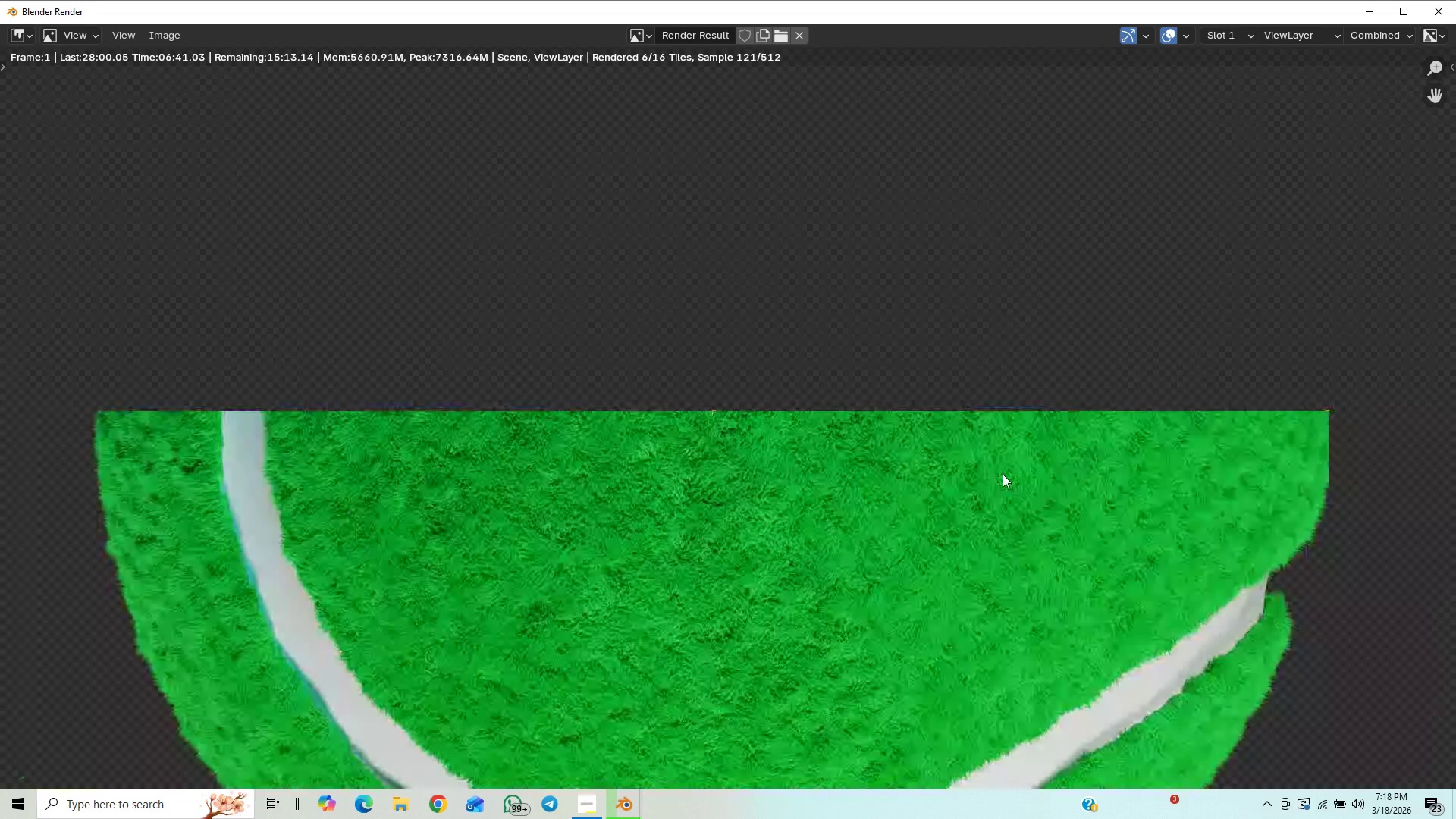 
scroll: coordinate [1007, 451], scroll_direction: down, amount: 15.0
 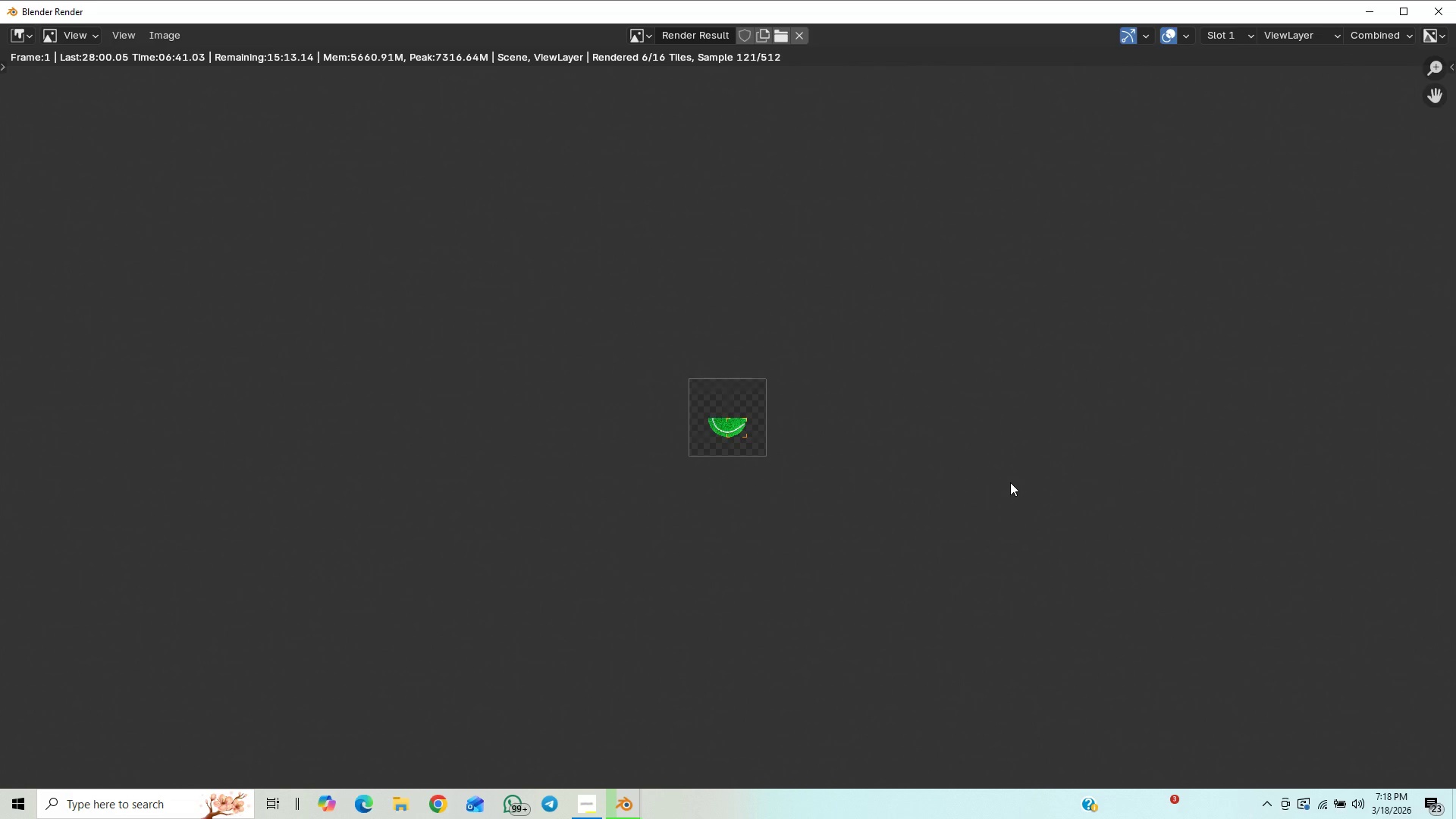 
scroll: coordinate [1000, 489], scroll_direction: up, amount: 9.0
 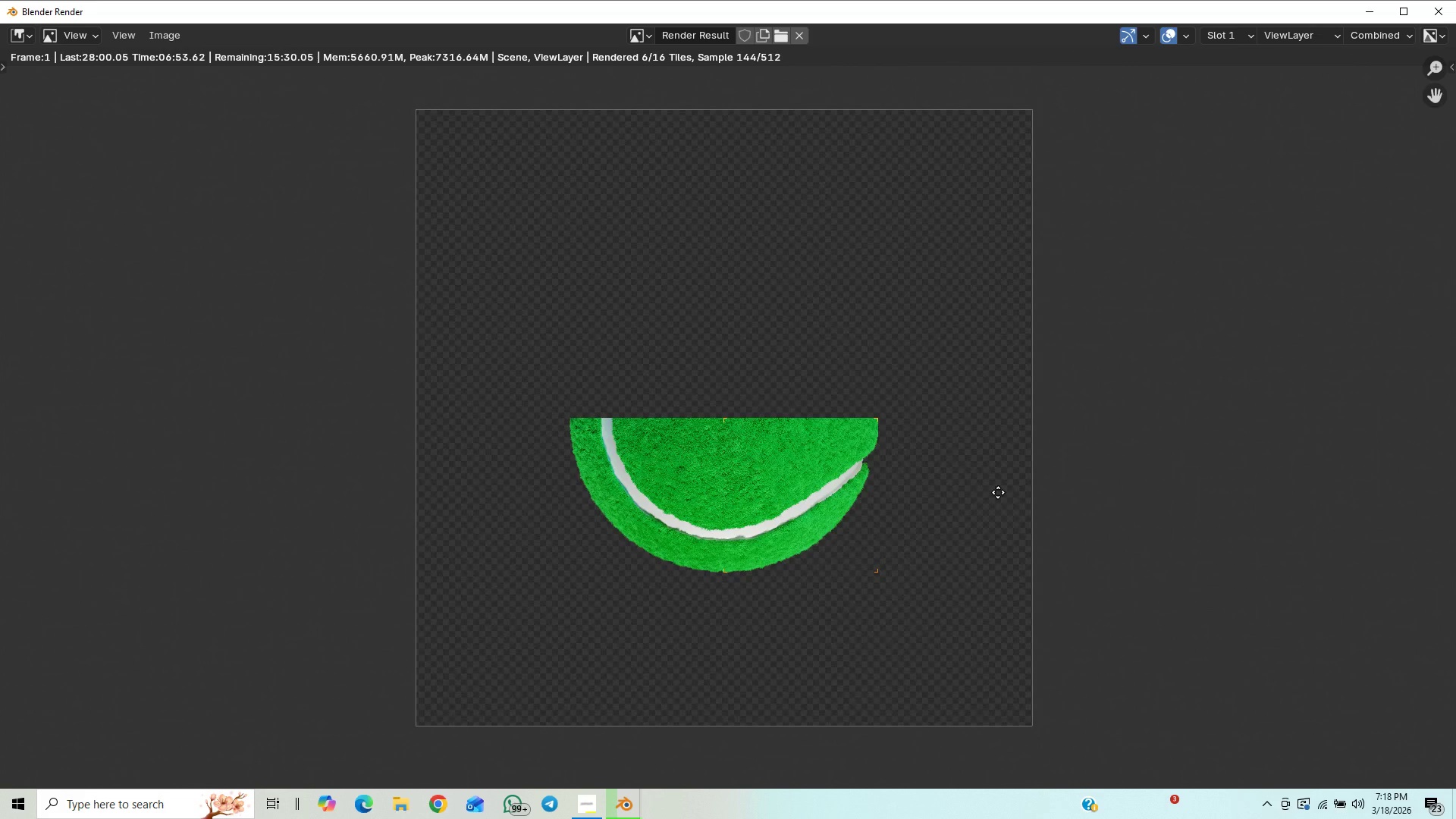 
scroll: coordinate [998, 492], scroll_direction: down, amount: 1.0
 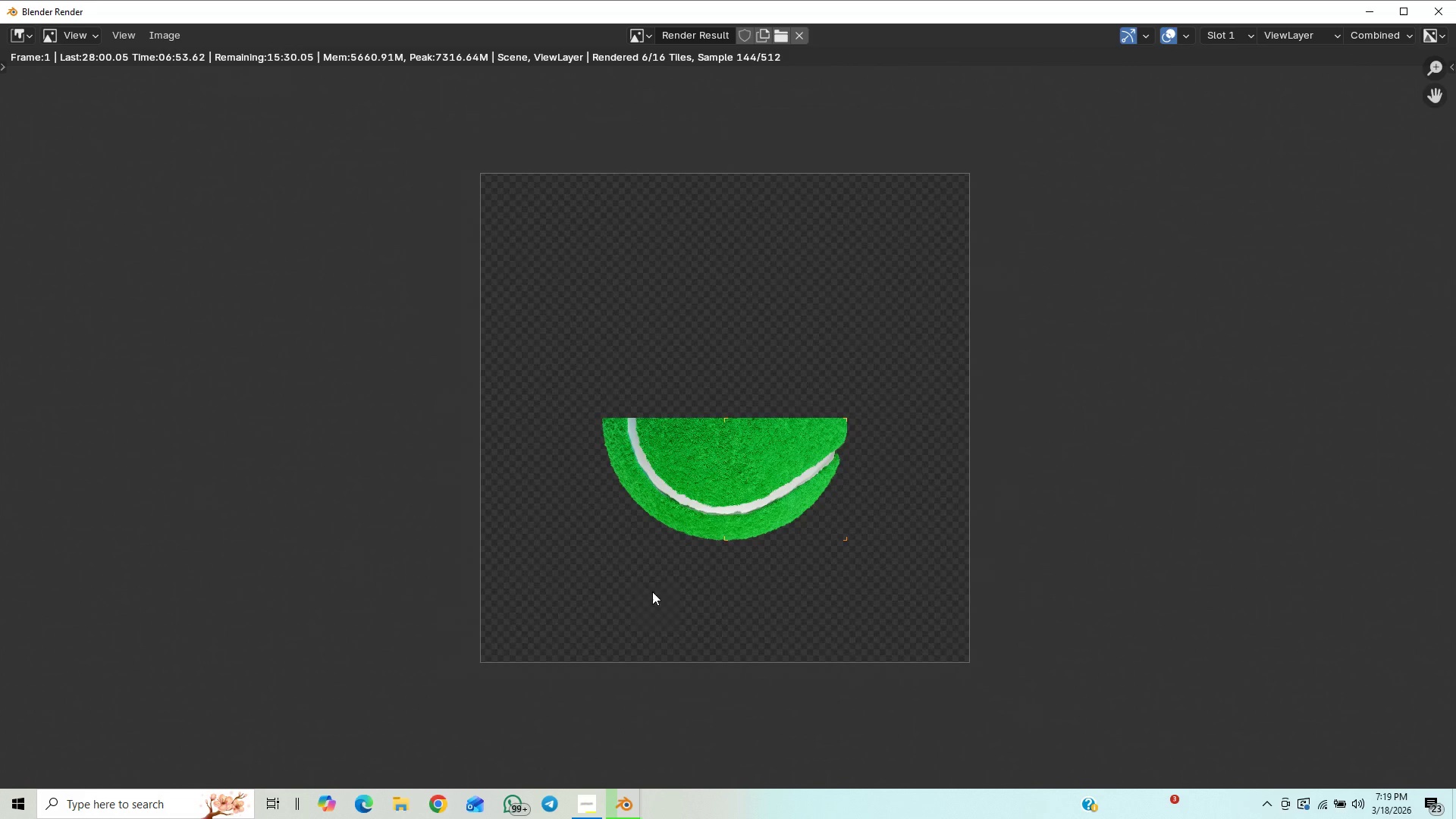 
wait(6.57)
 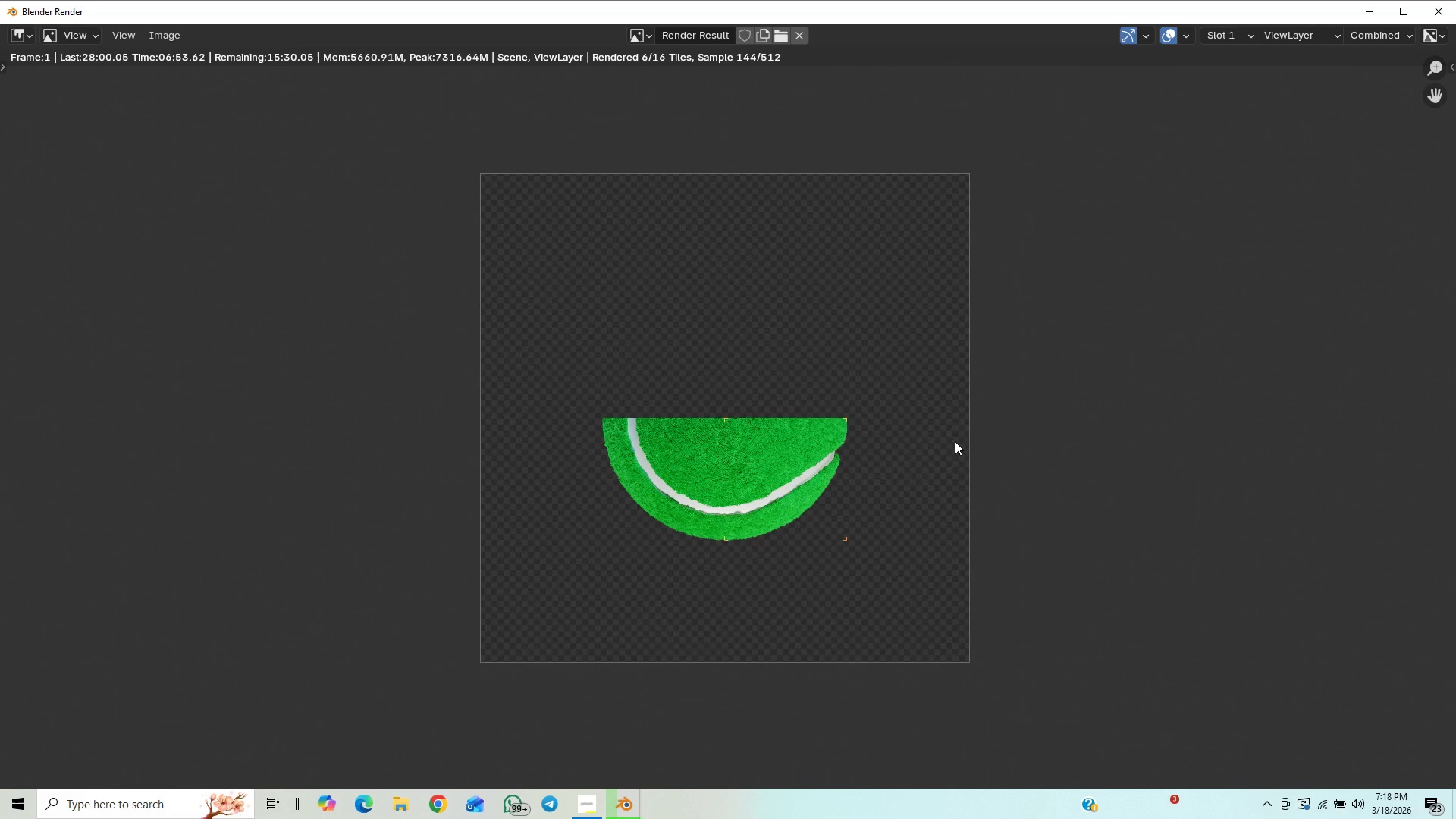 
left_click([588, 805])